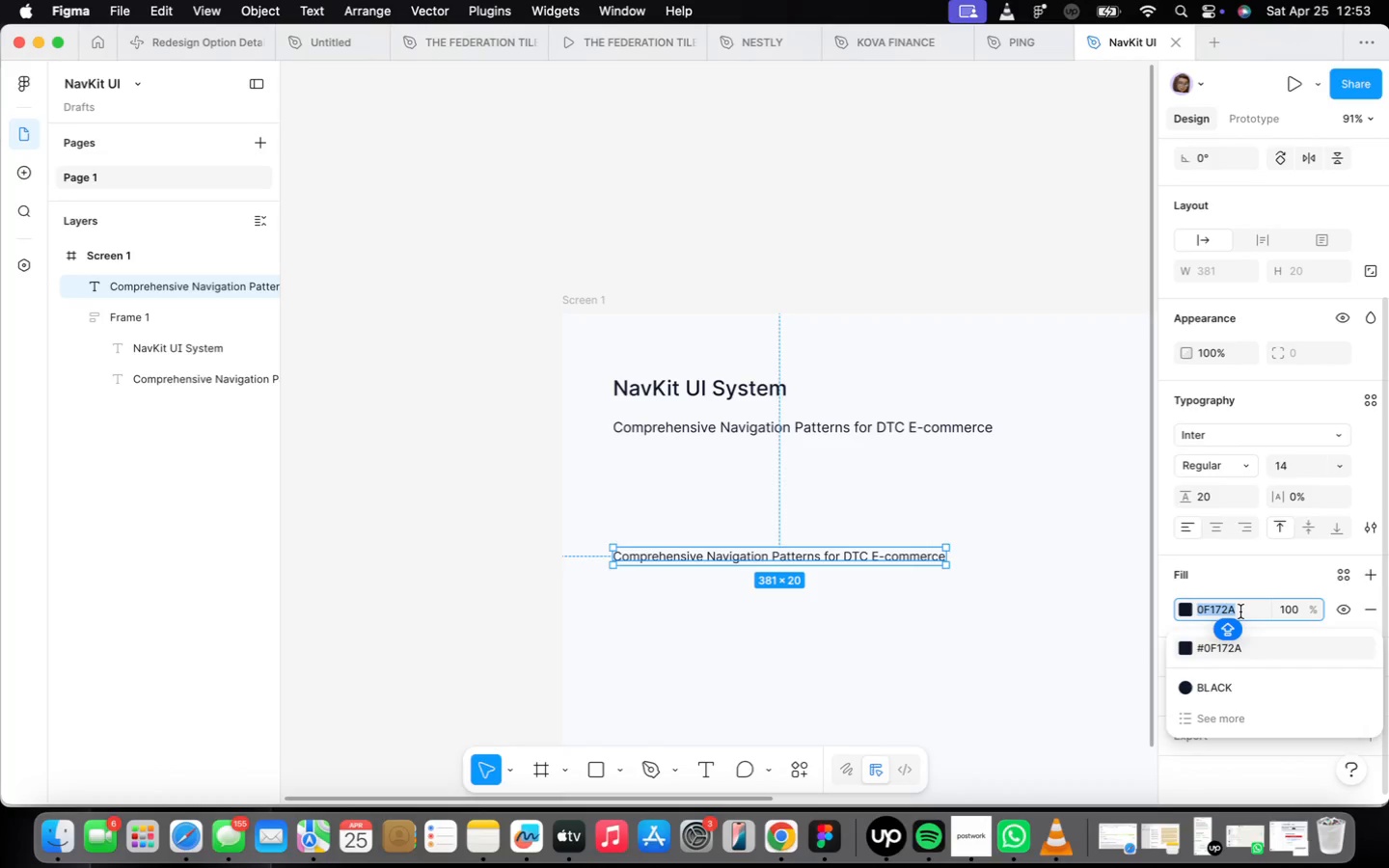 
type(64748B)
 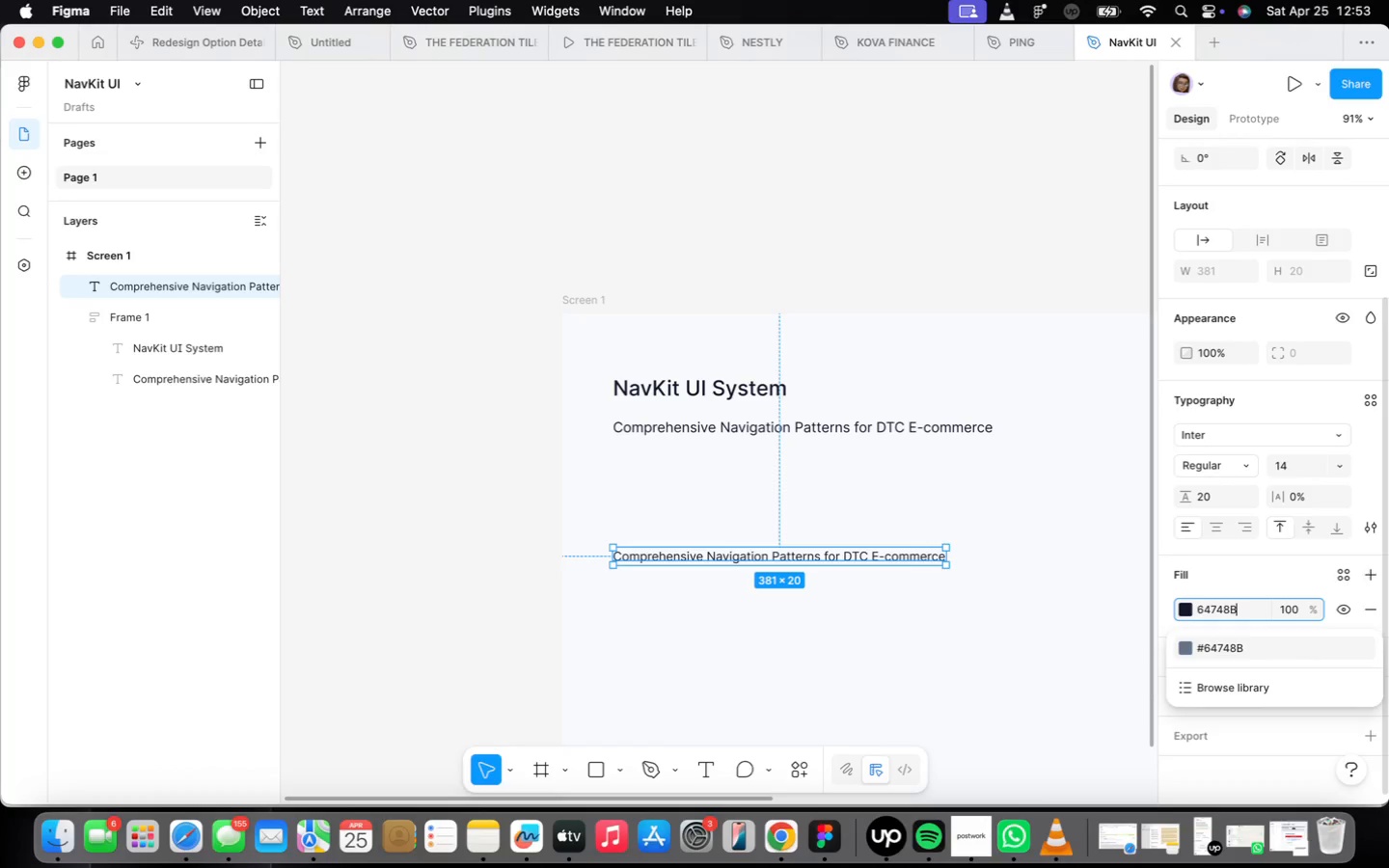 
key(Enter)
 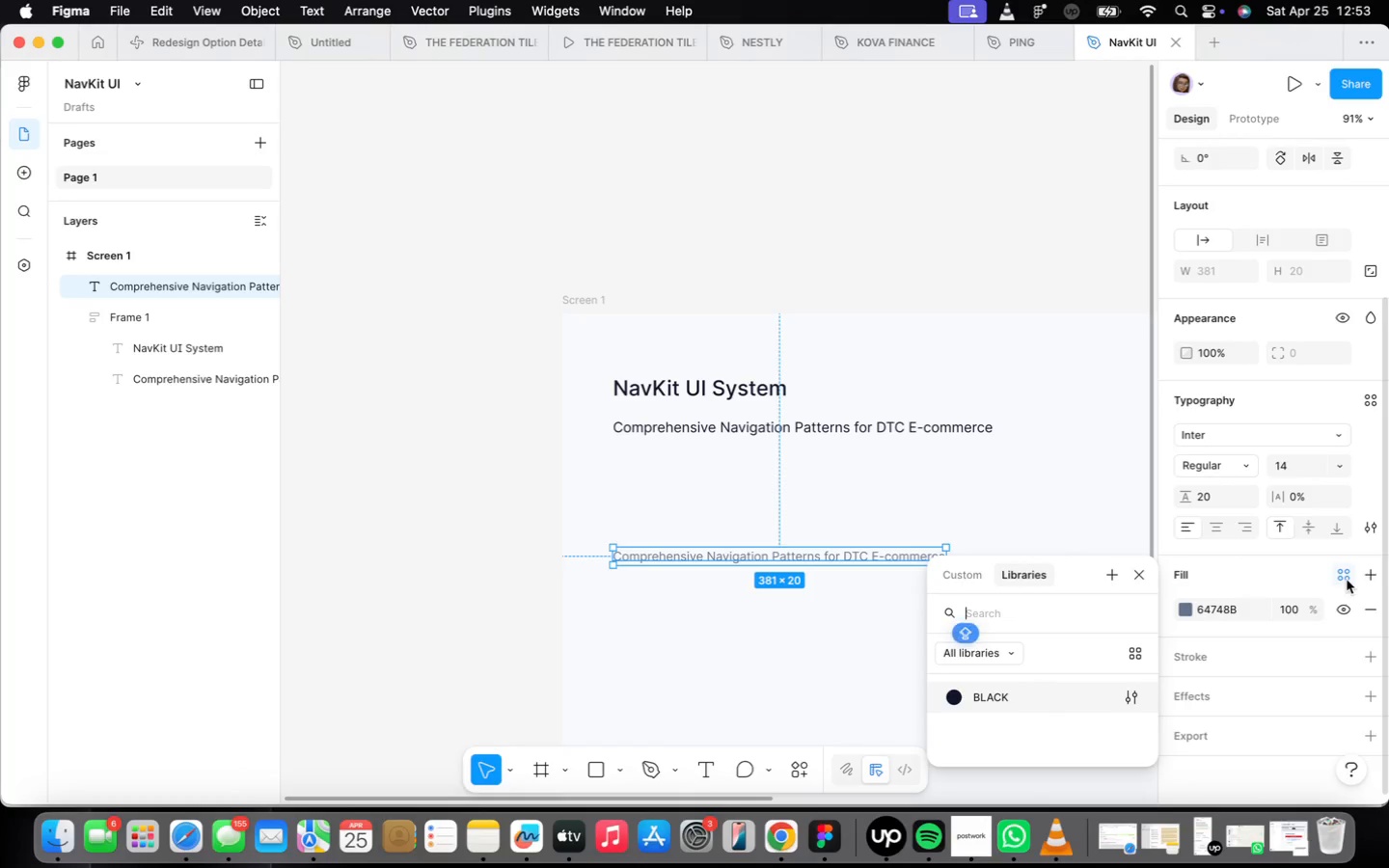 
left_click([1110, 574])
 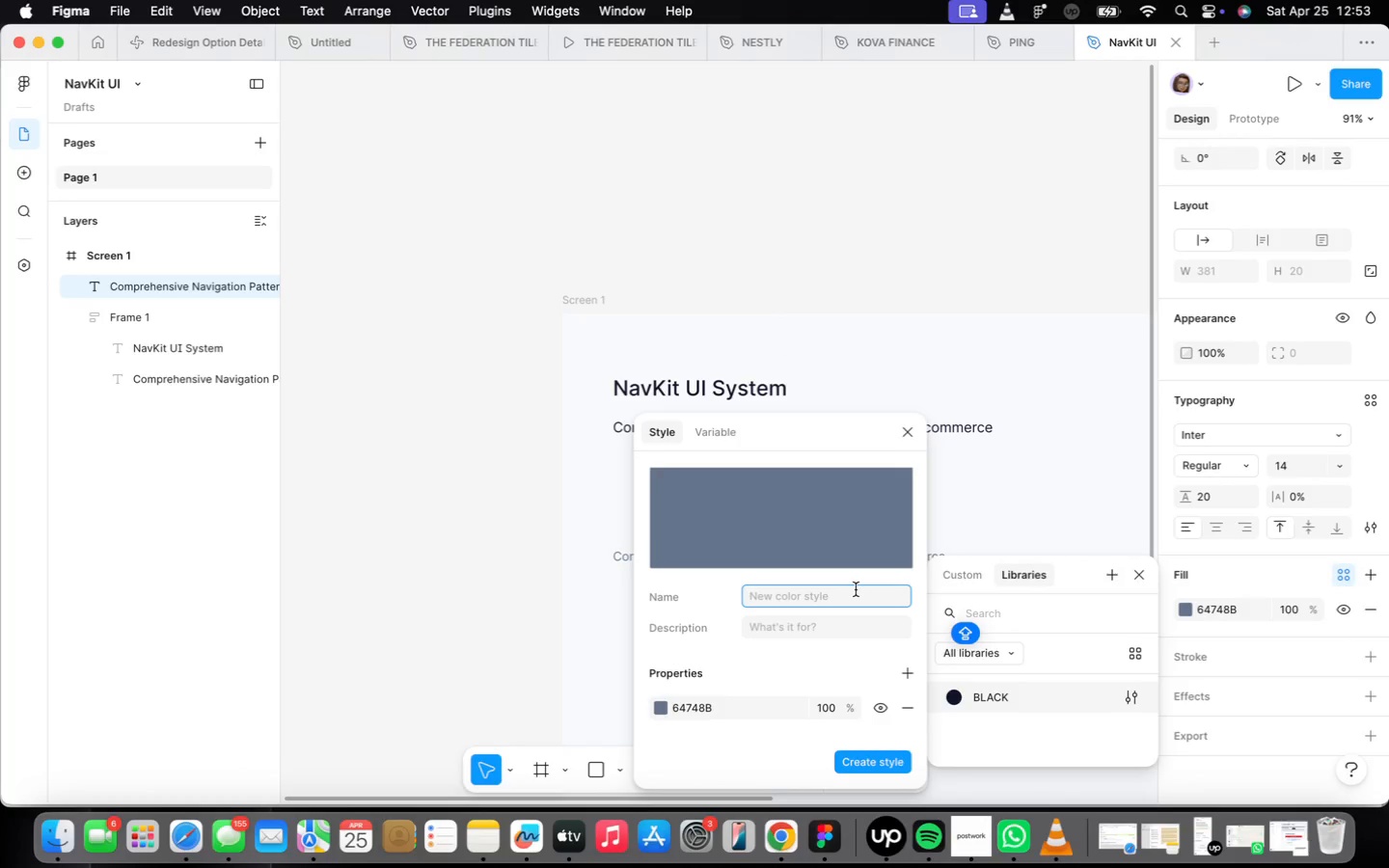 
type(Text Color)
 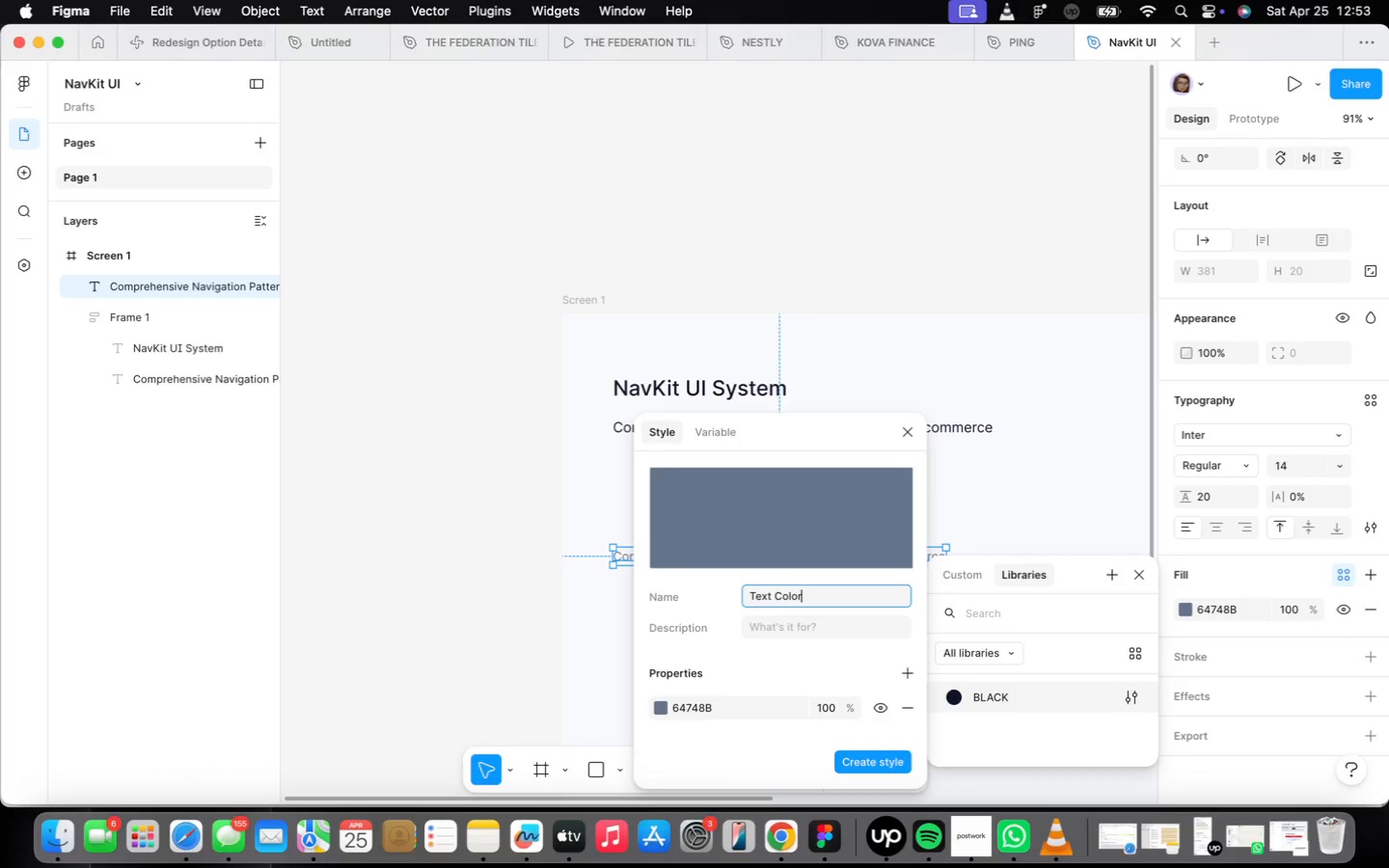 
key(Enter)
 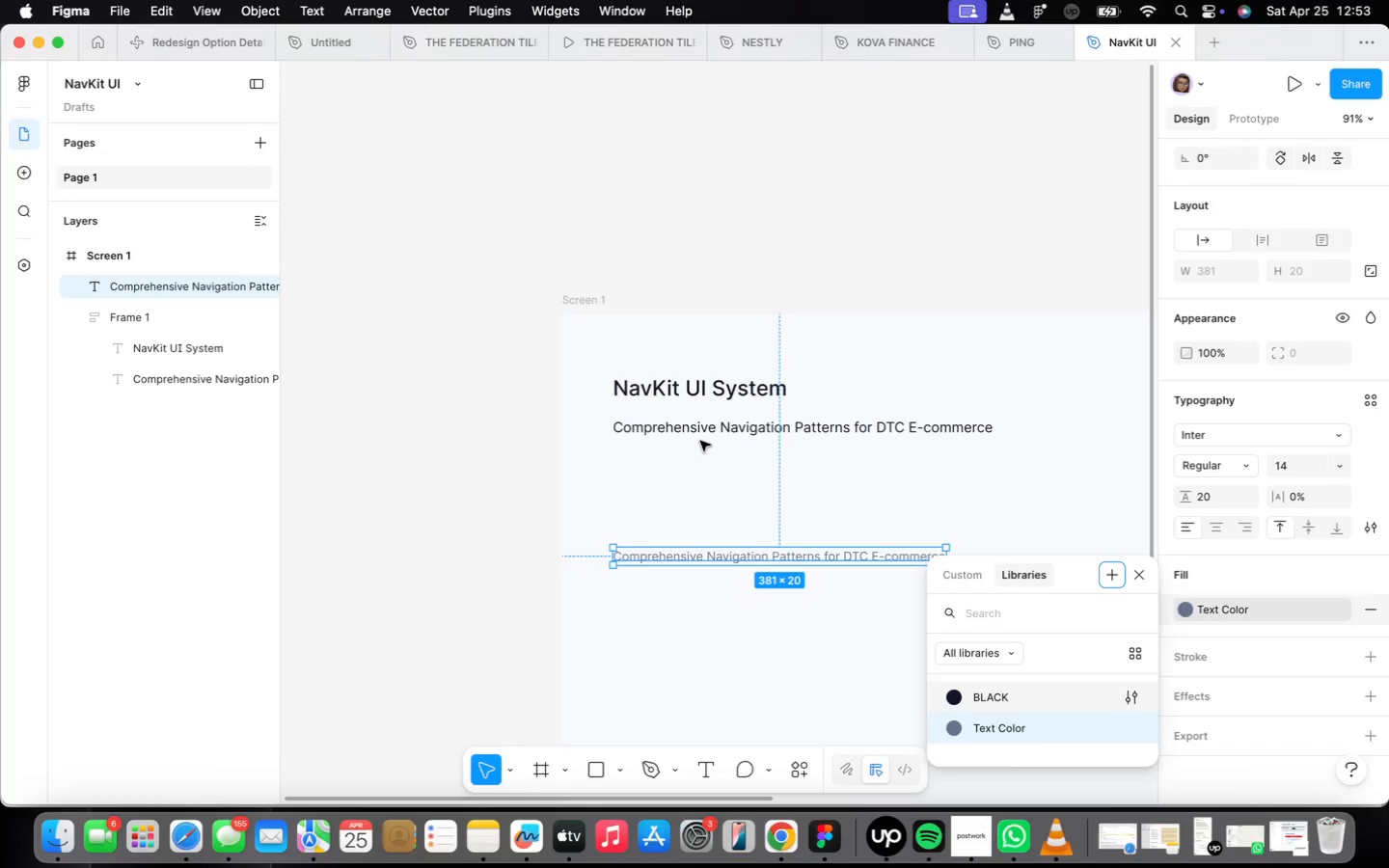 
double_click([699, 430])
 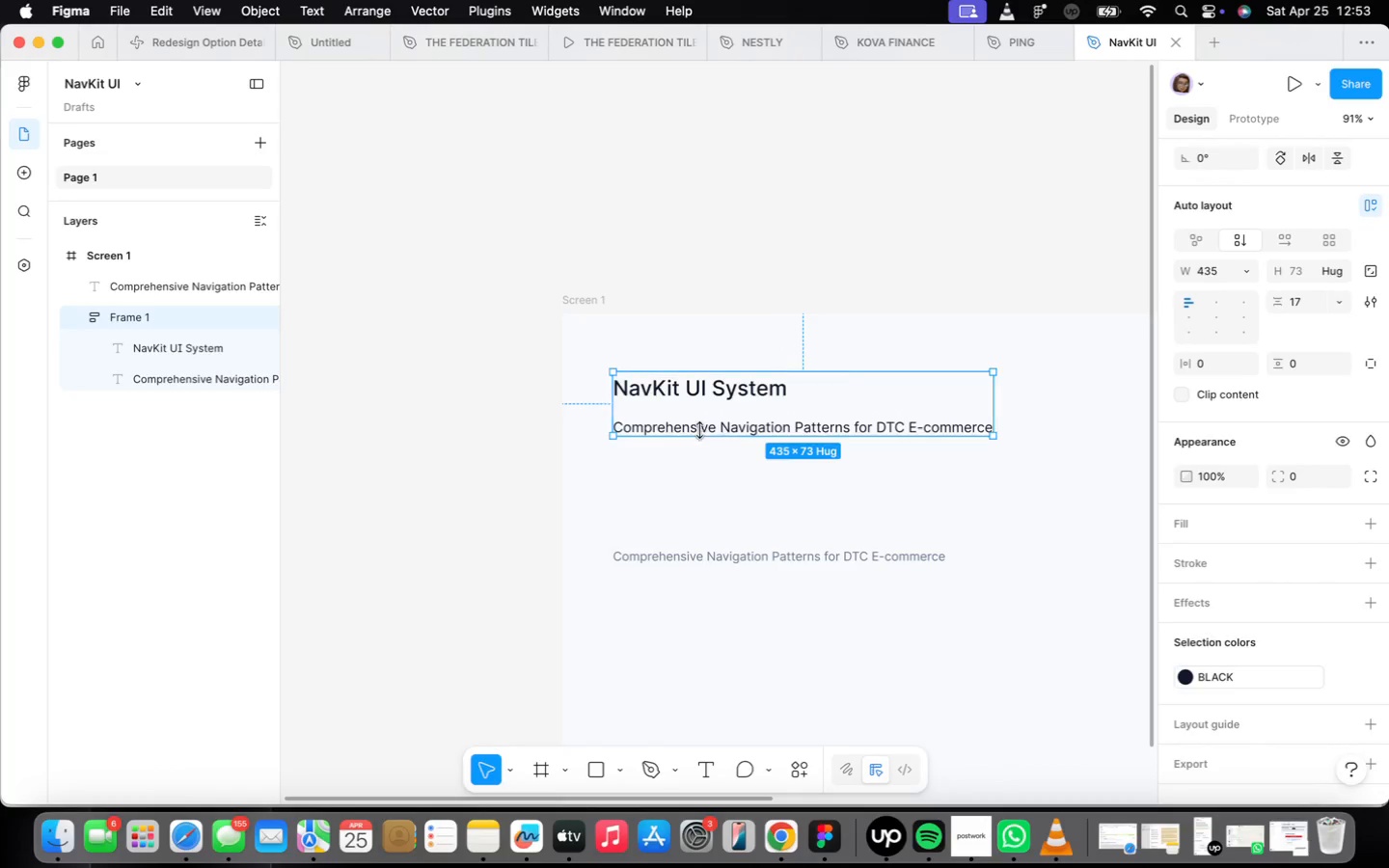 
triple_click([699, 430])
 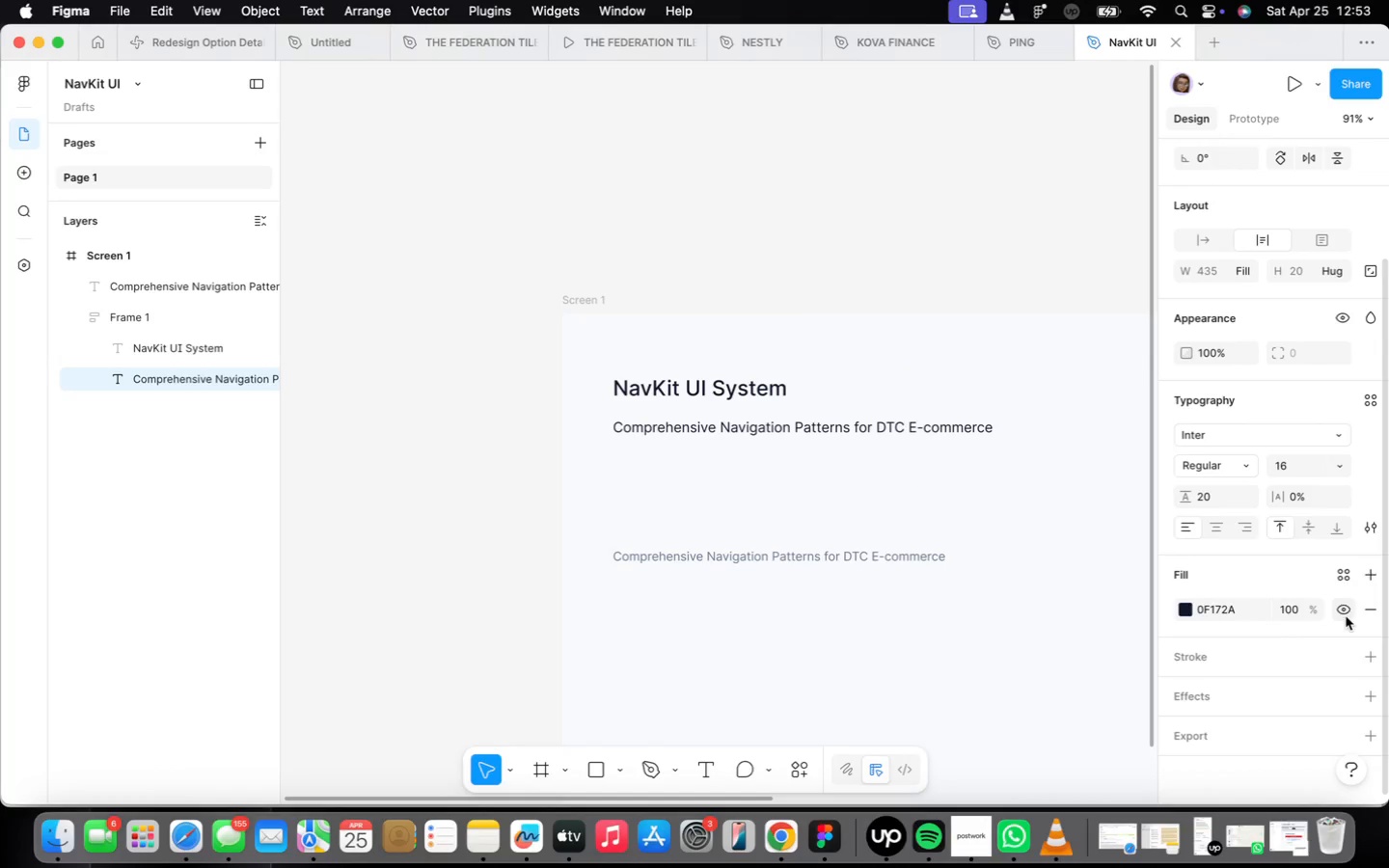 
left_click([1261, 608])
 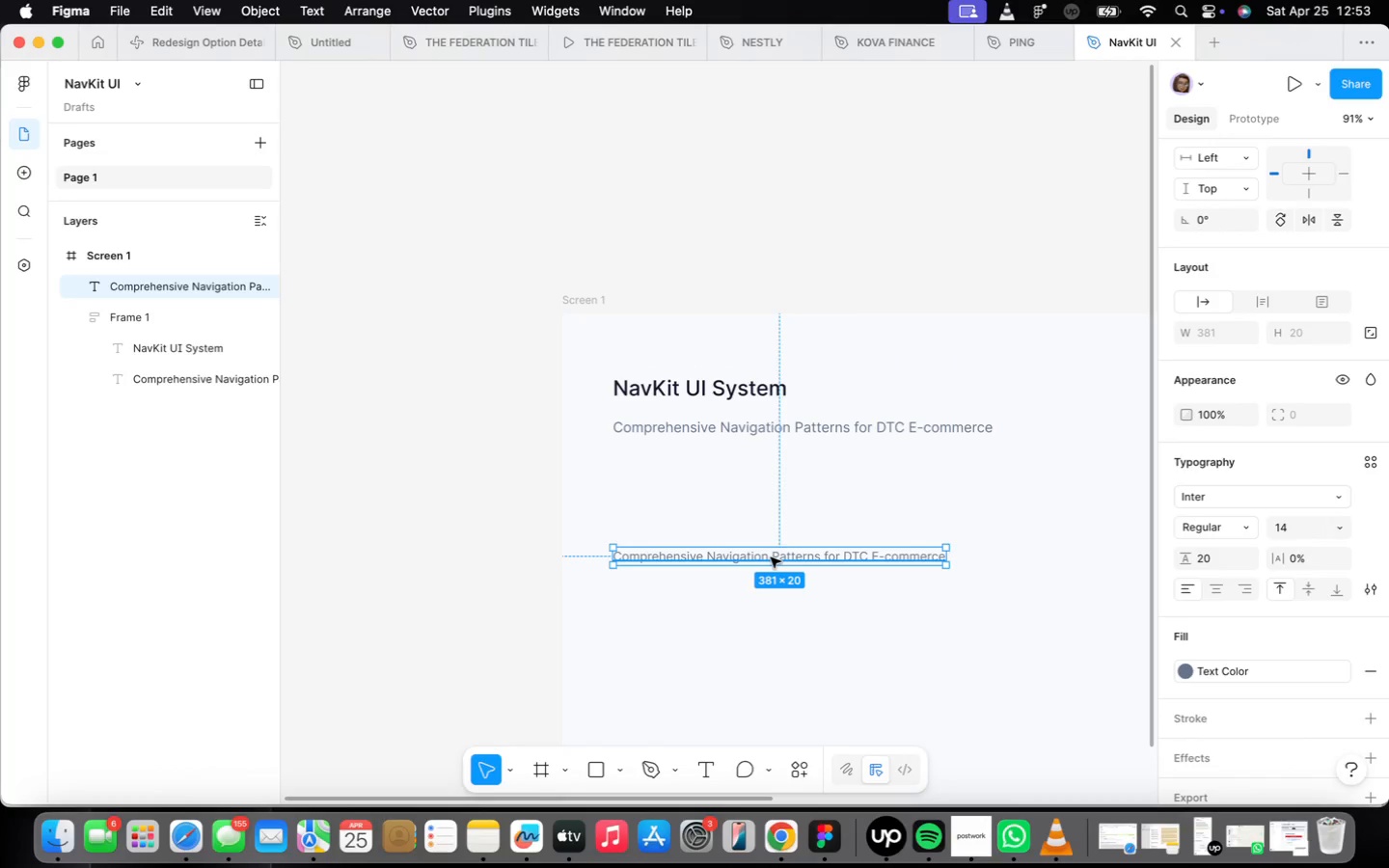 
wait(7.68)
 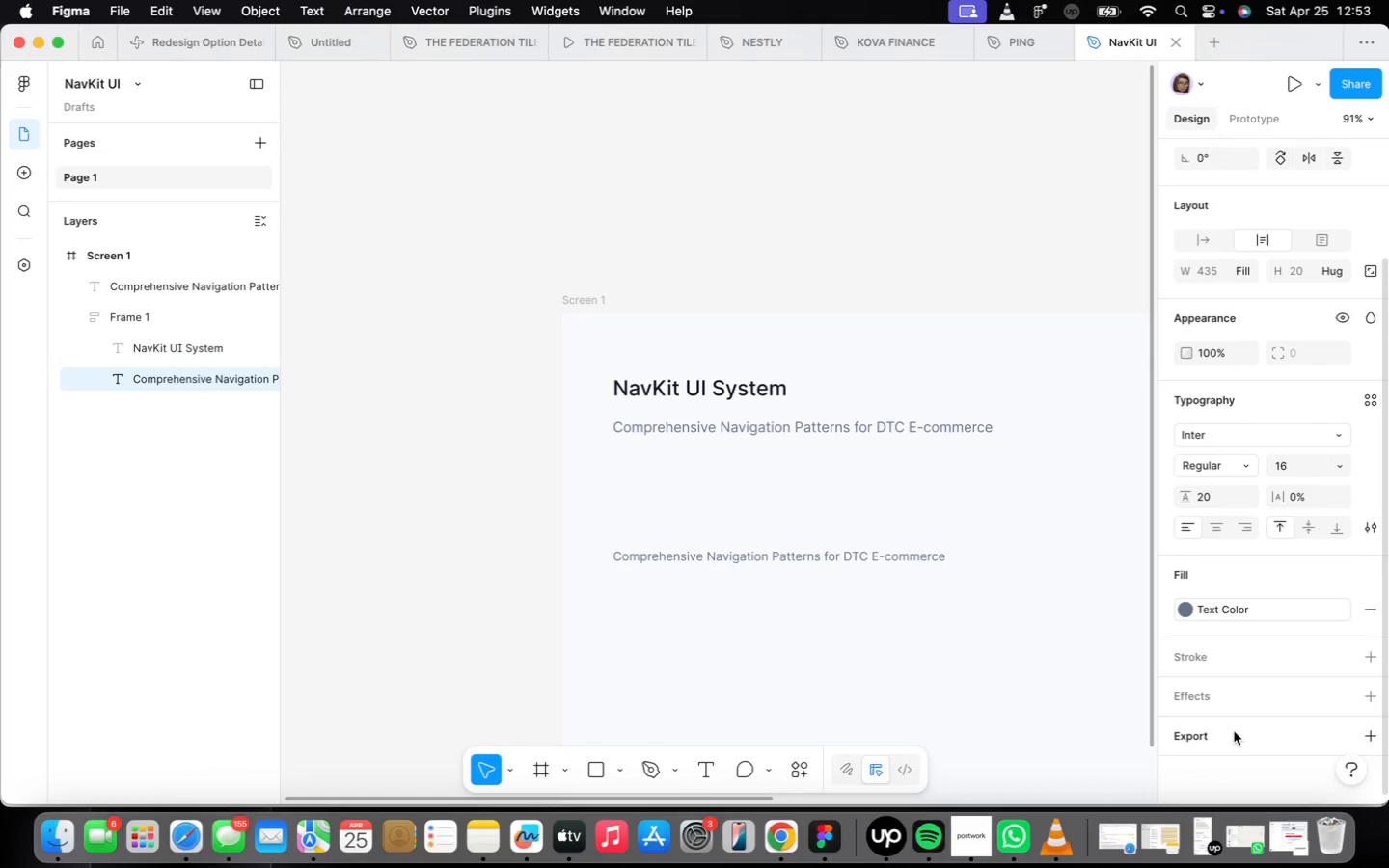 
double_click([718, 554])
 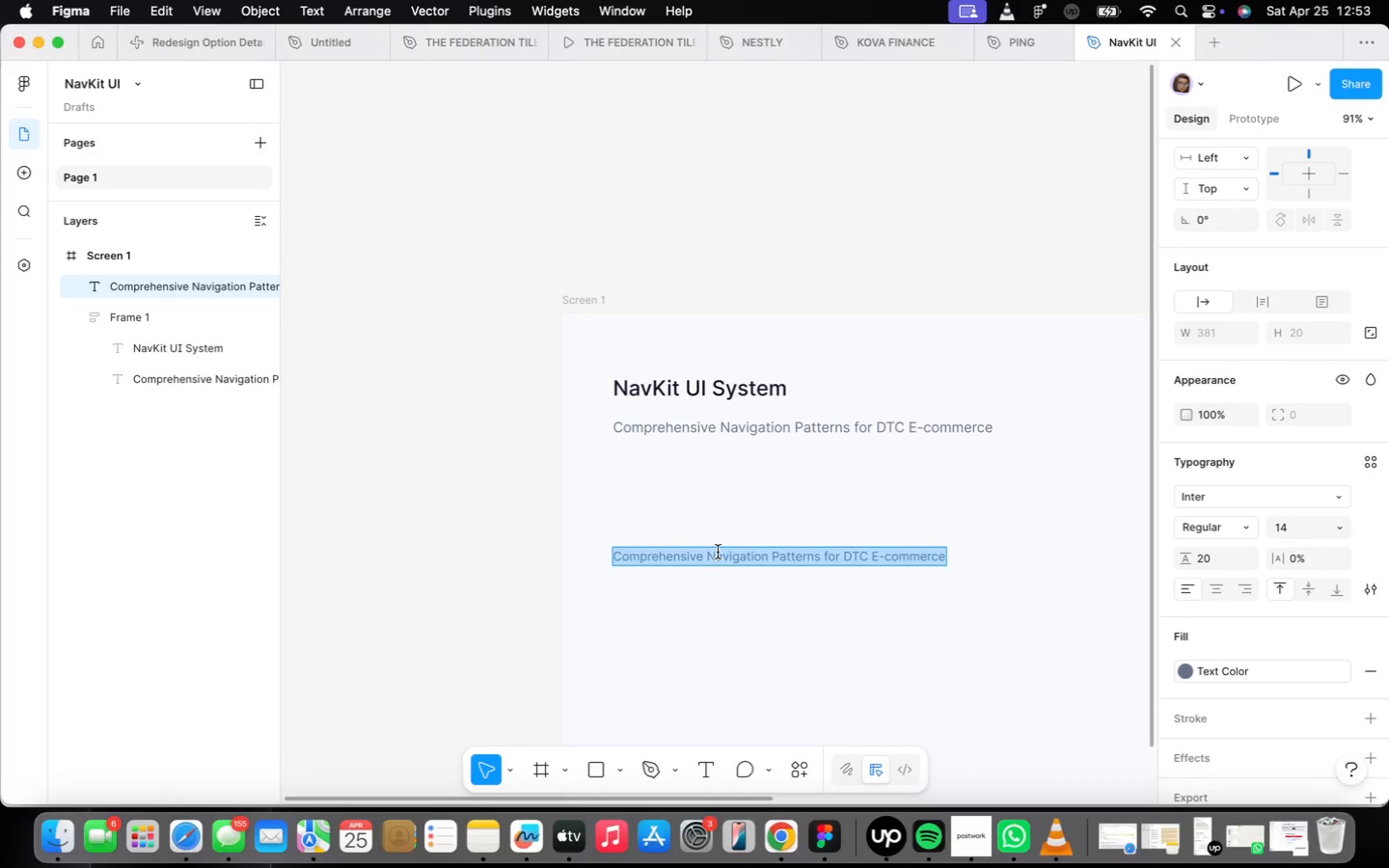 
type(Screen 1 )
key(Backspace)
type(: Tab Variations & States)
 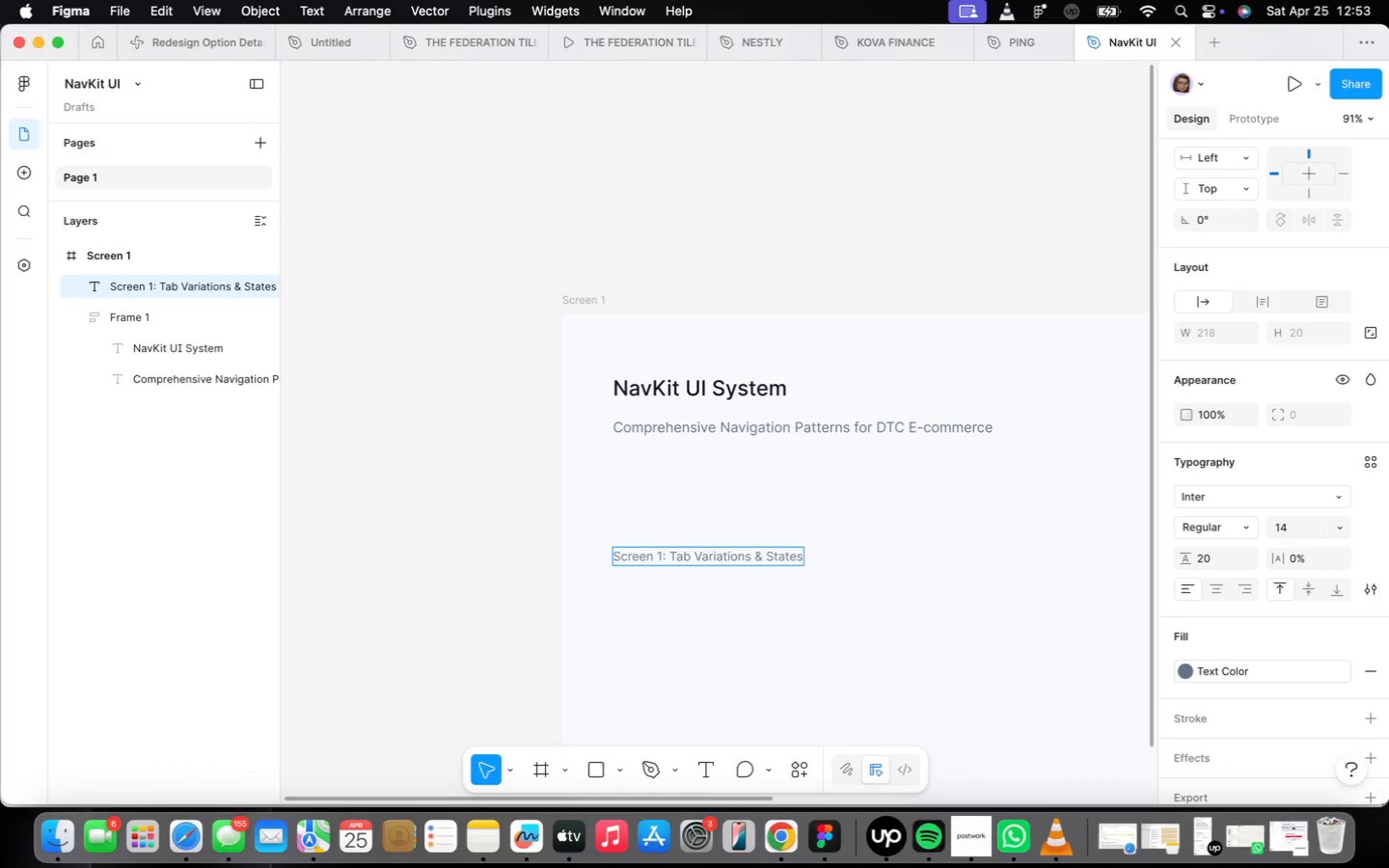 
left_click([781, 713])
 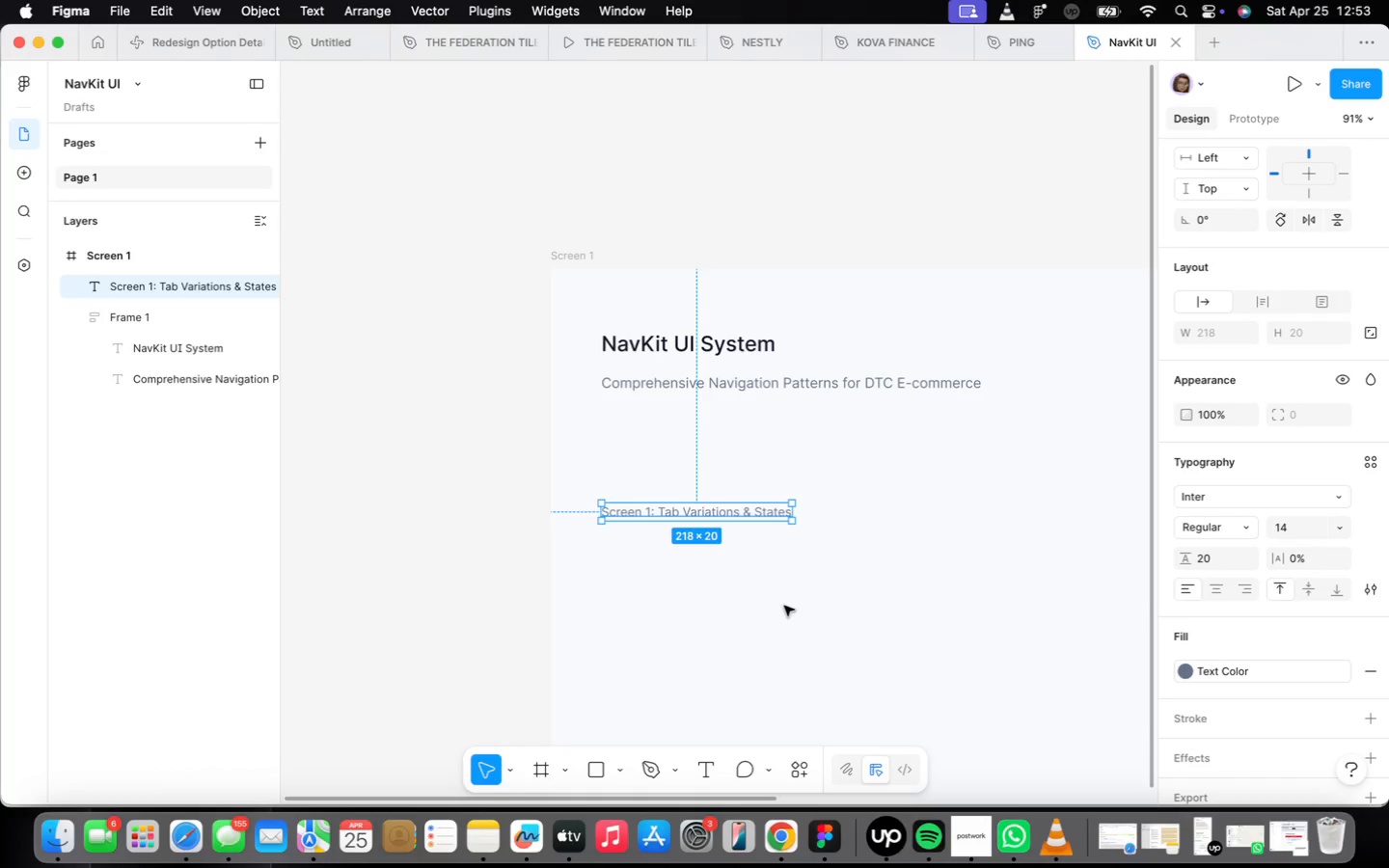 
wait(9.03)
 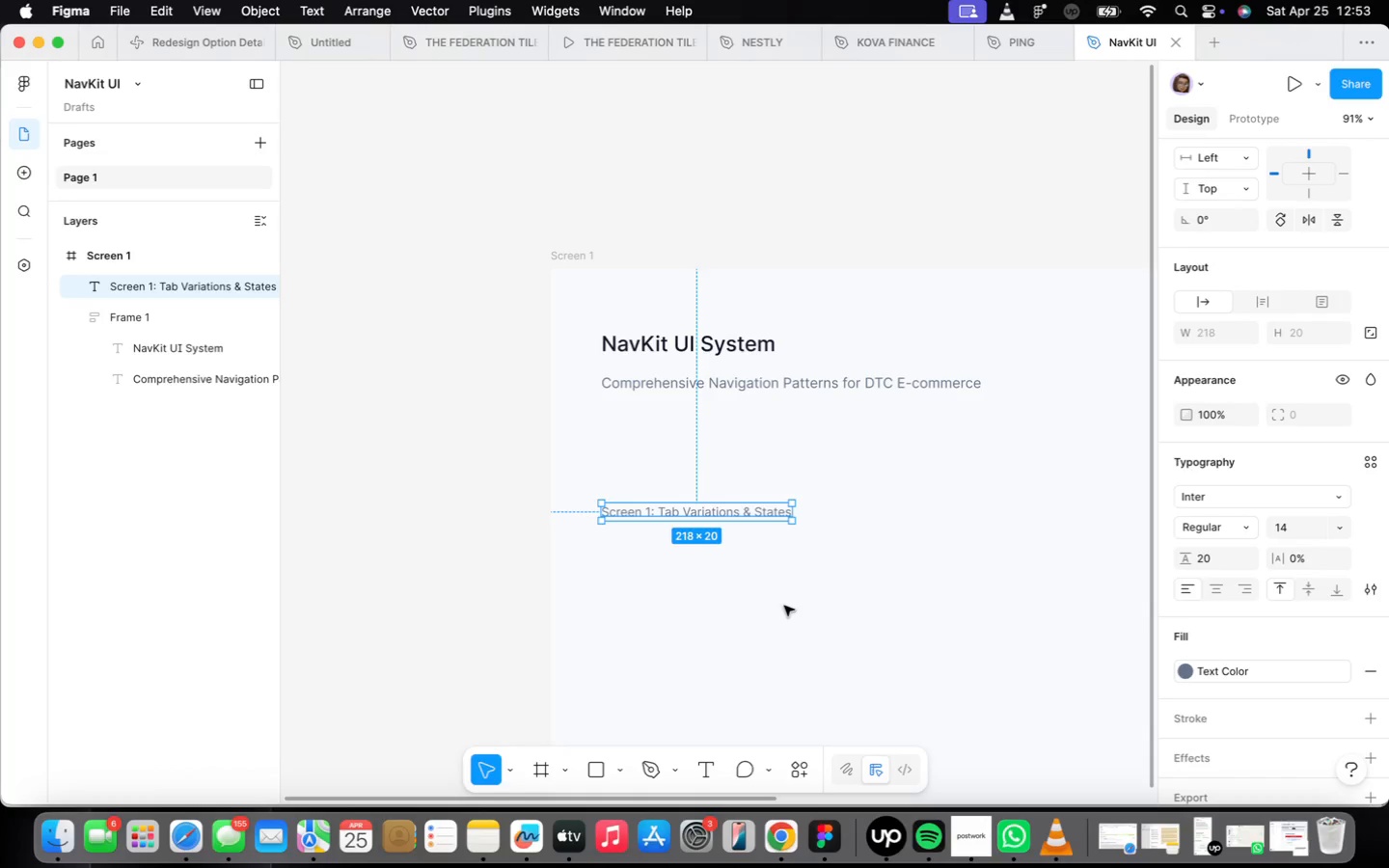 
left_click_drag(start_coordinate=[673, 423], to_coordinate=[670, 365])
 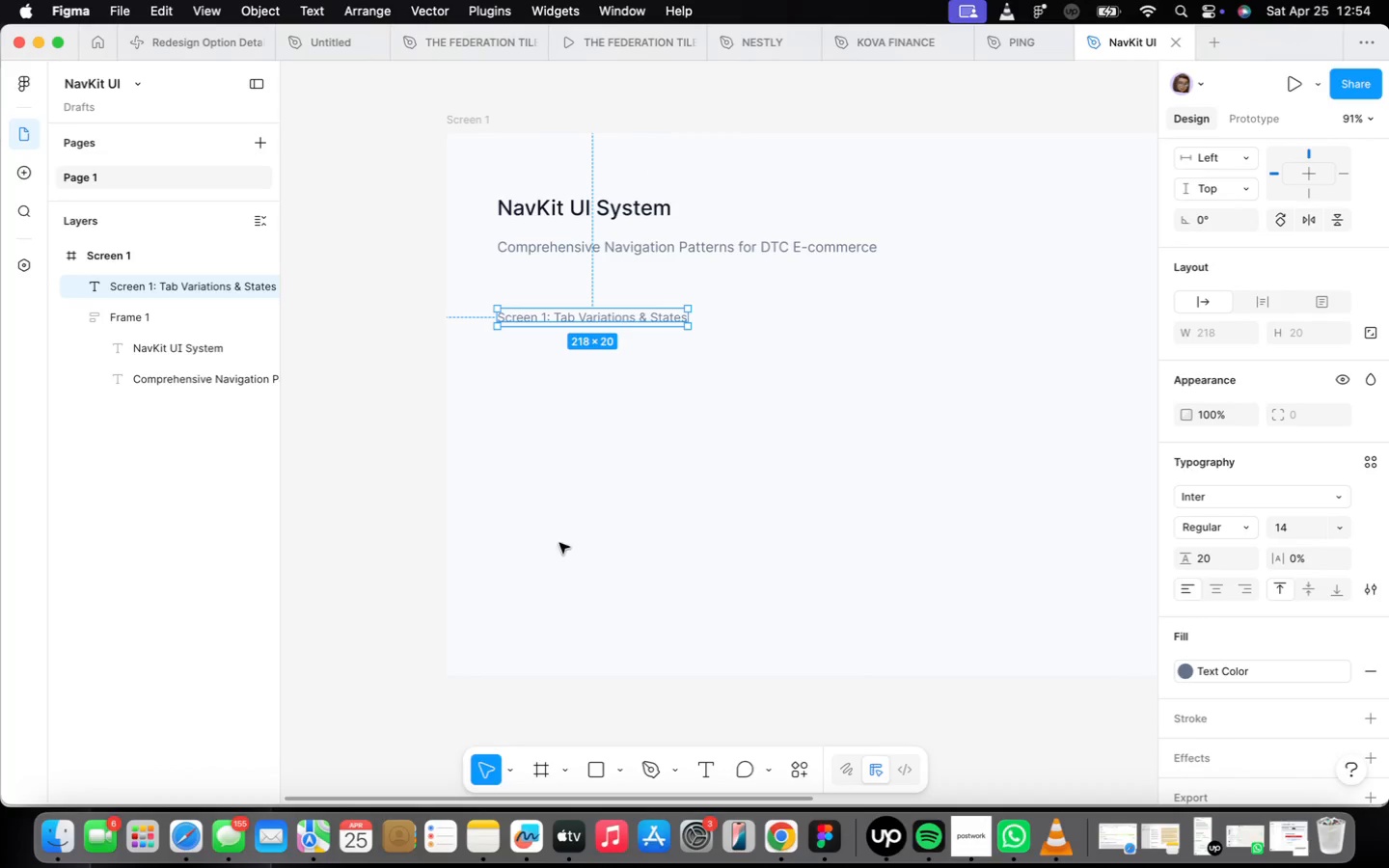 
left_click([558, 543])
 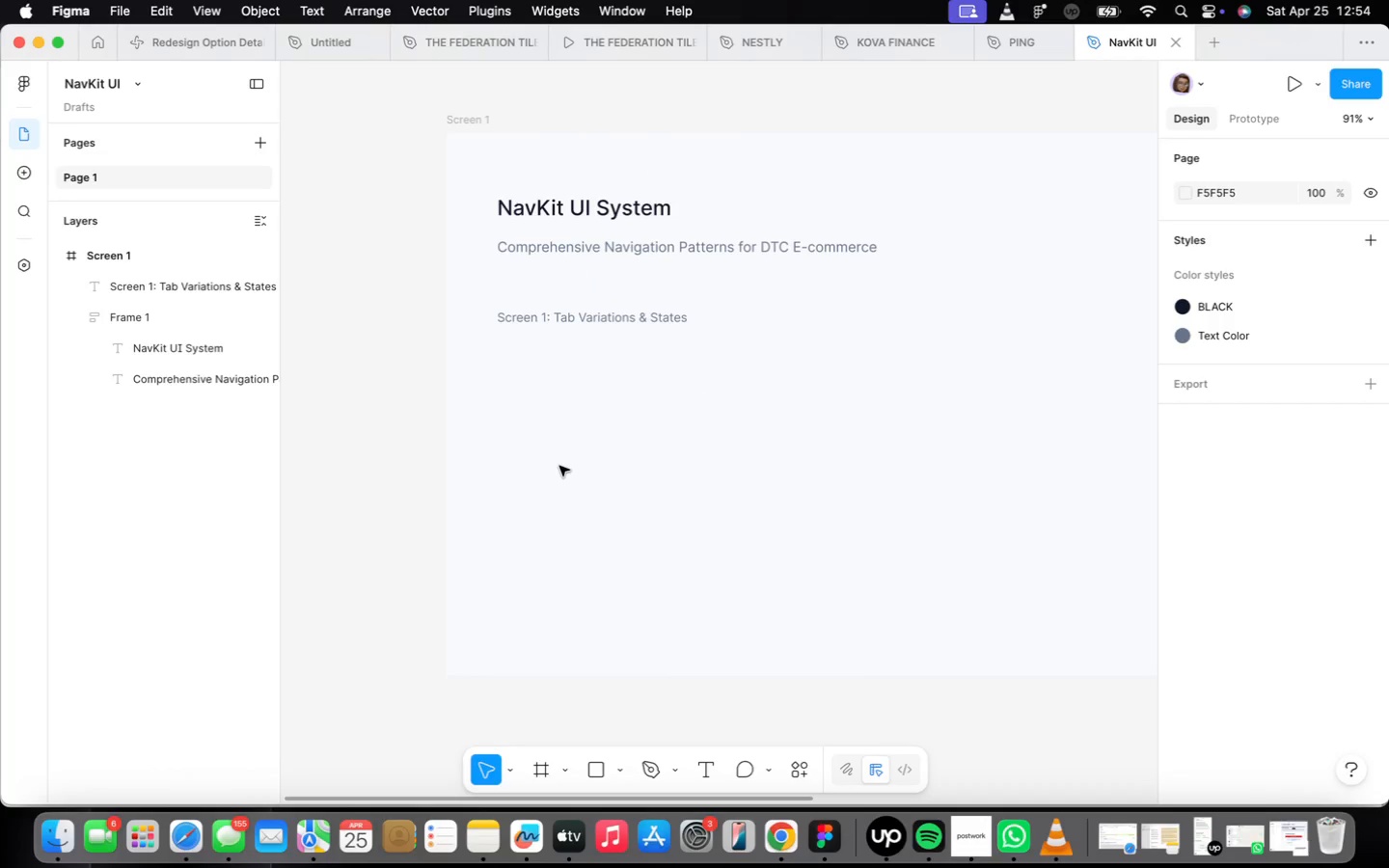 
key(F)
 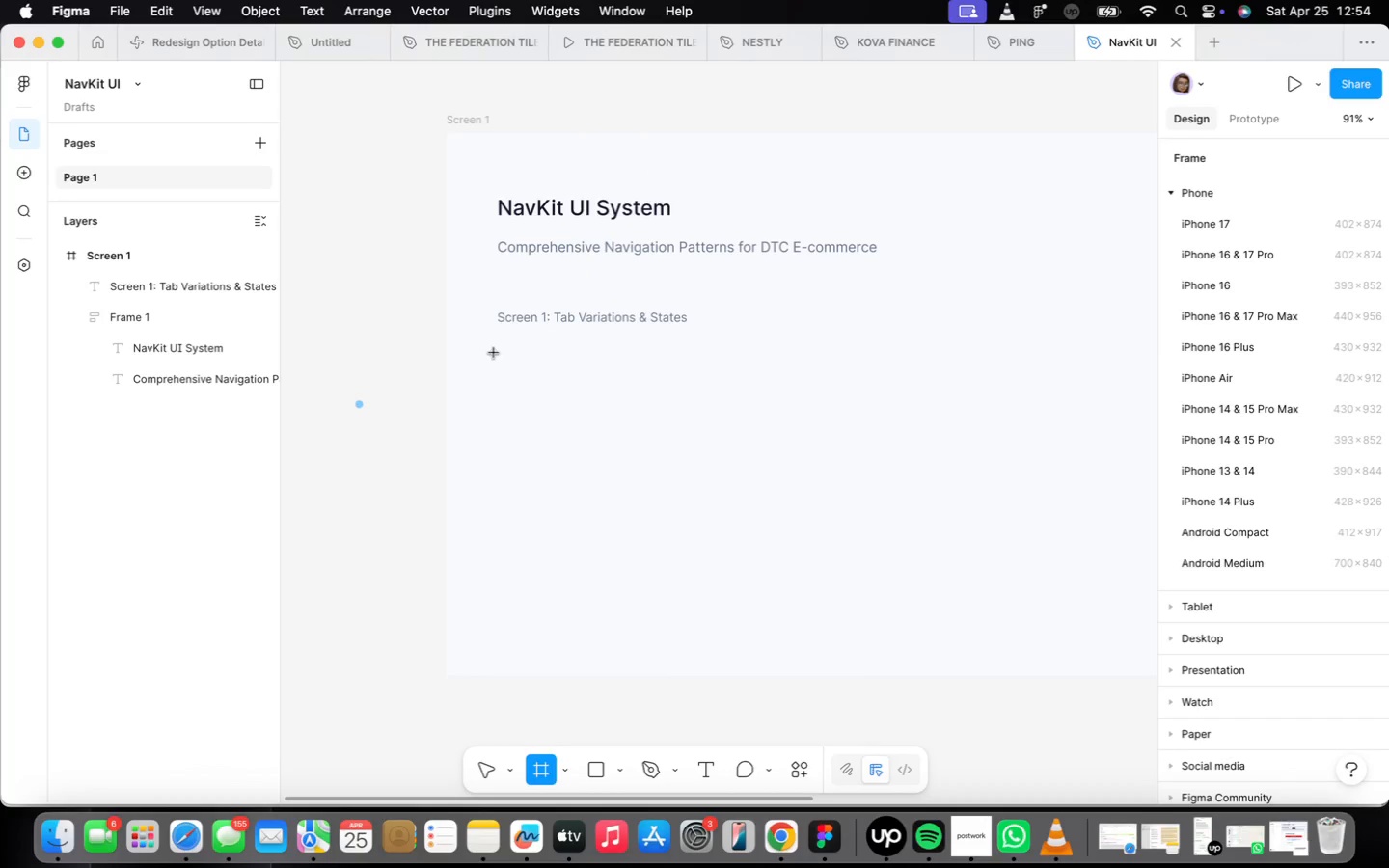 
left_click_drag(start_coordinate=[500, 353], to_coordinate=[1150, 498])
 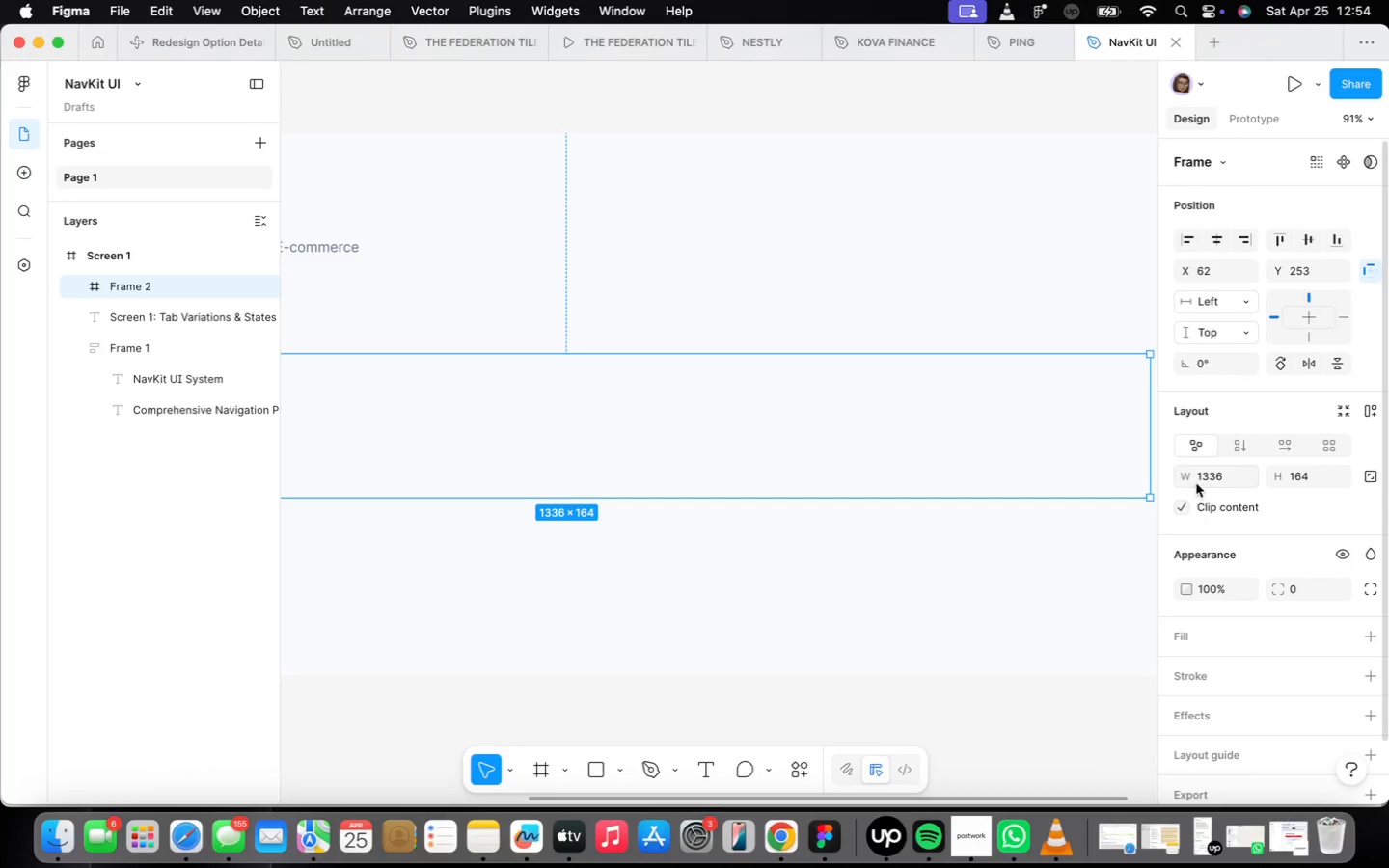 
left_click([1239, 474])
 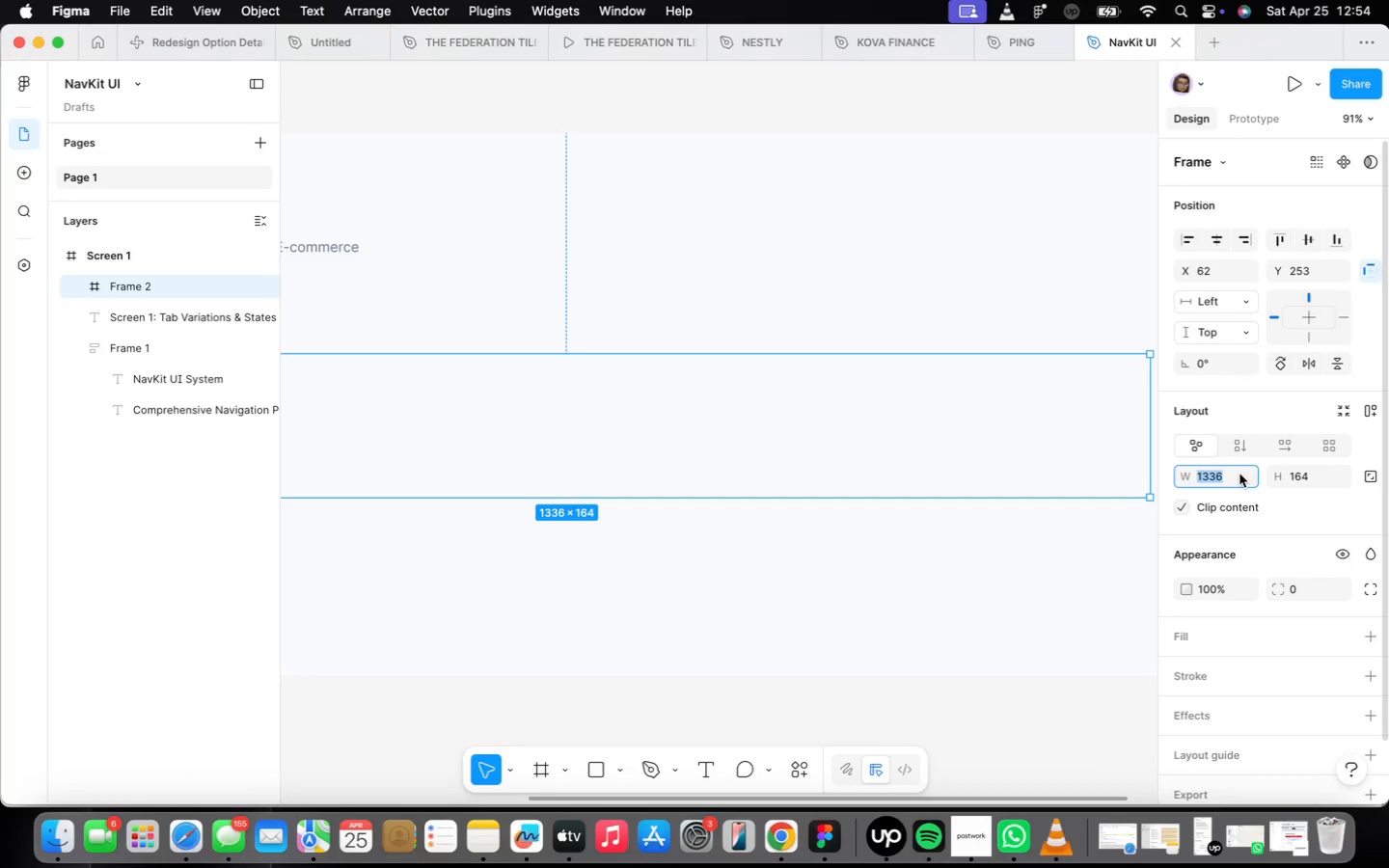 
type(1258)
 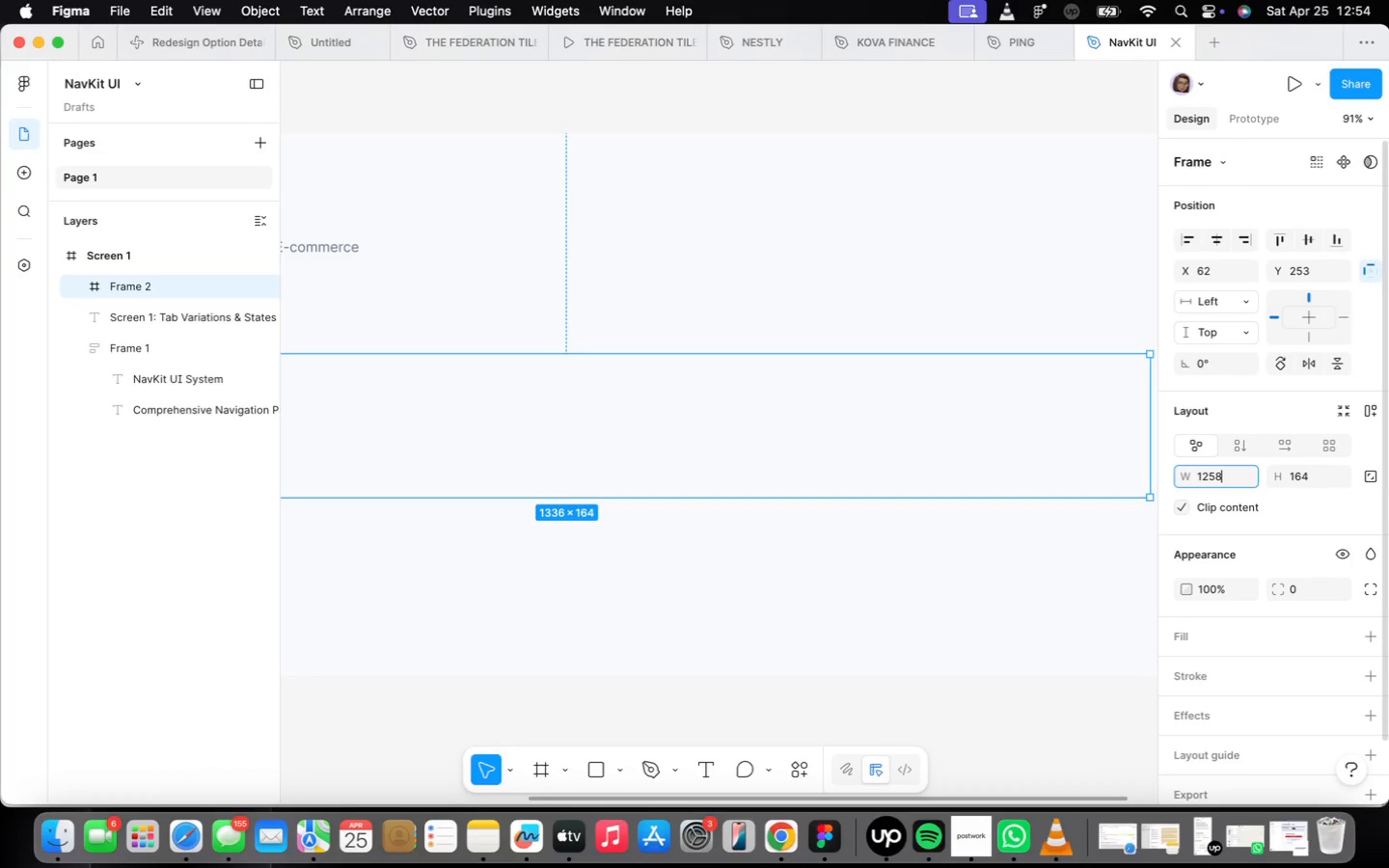 
key(Enter)
 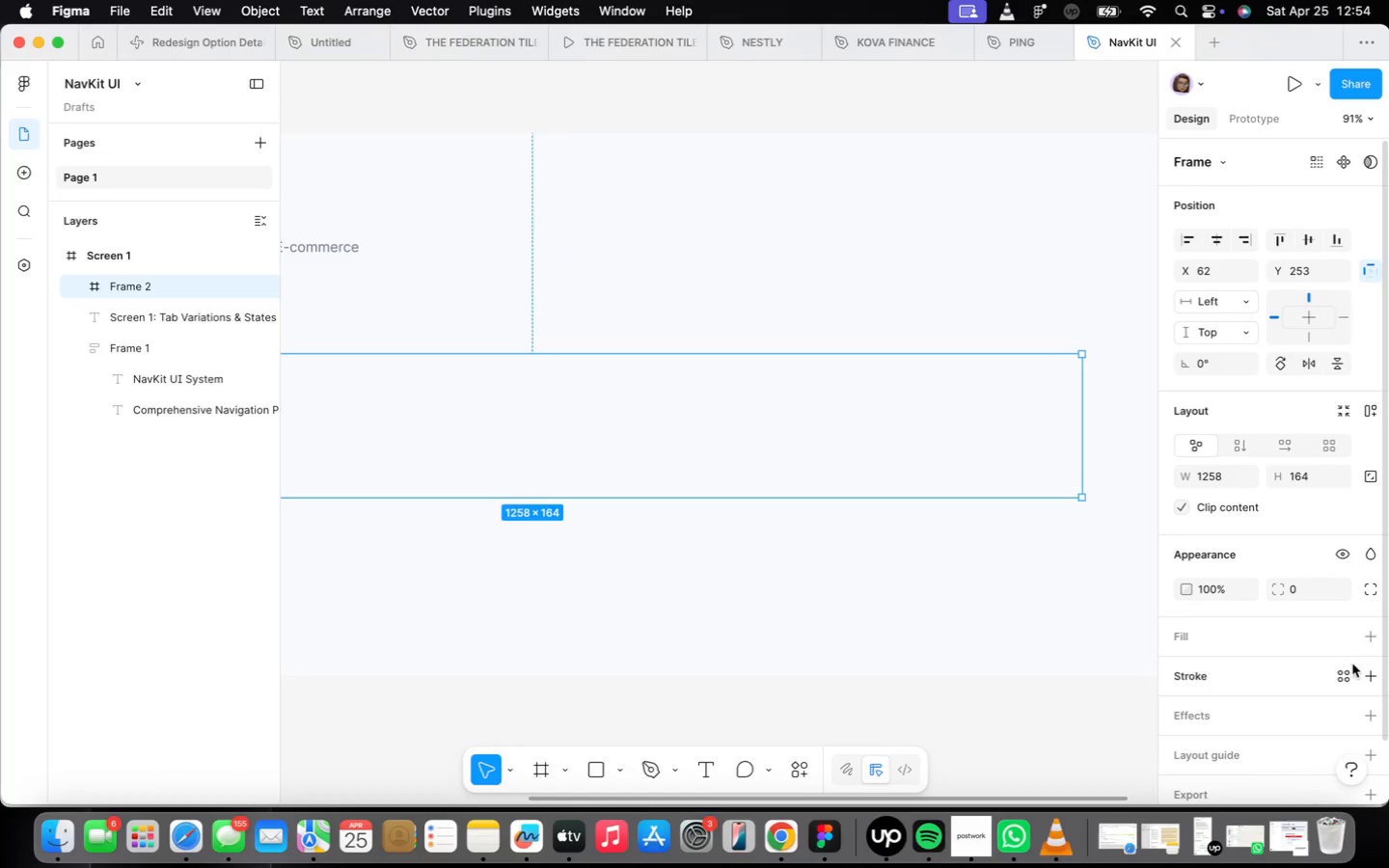 
left_click([1370, 644])
 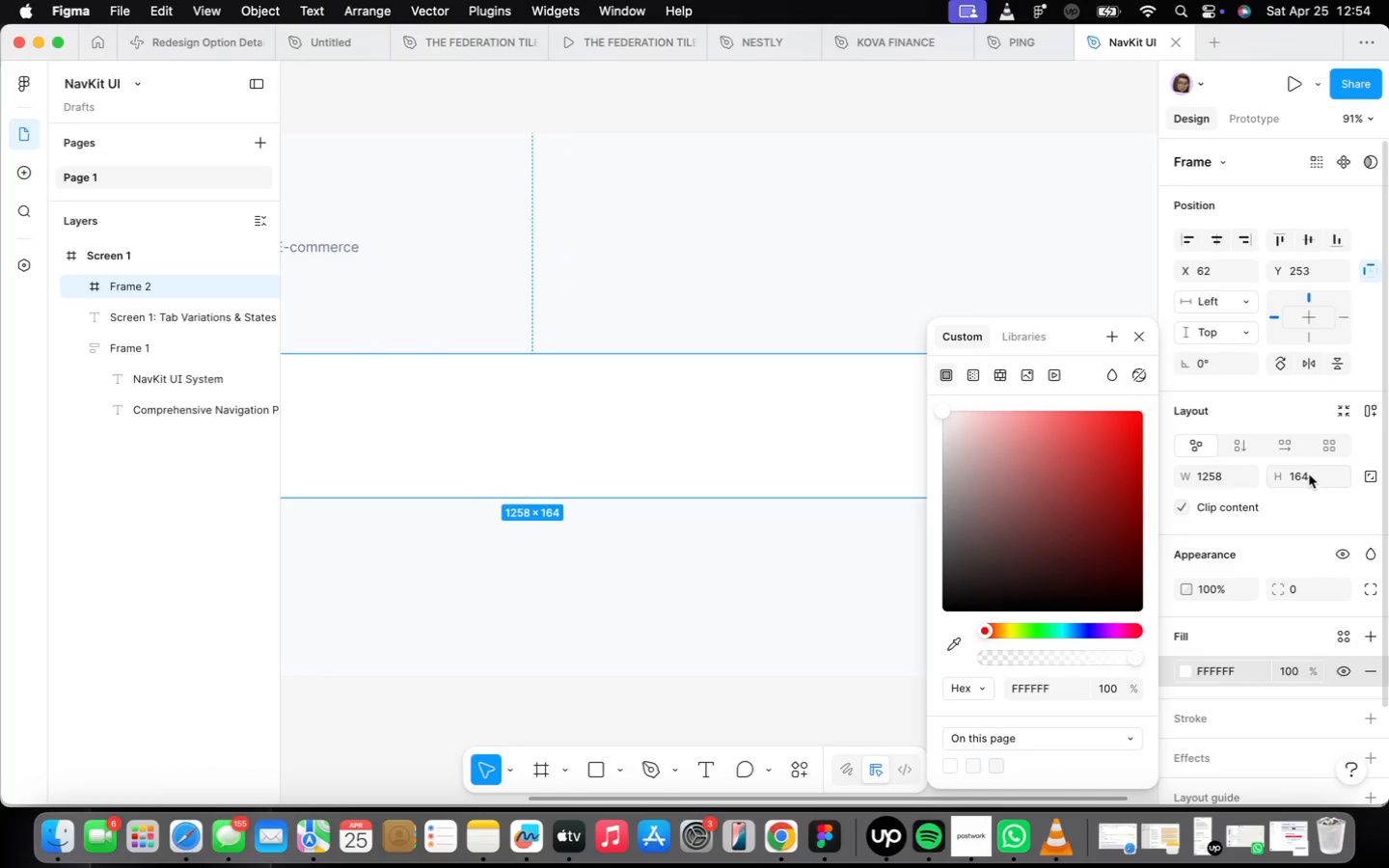 
left_click([1311, 476])
 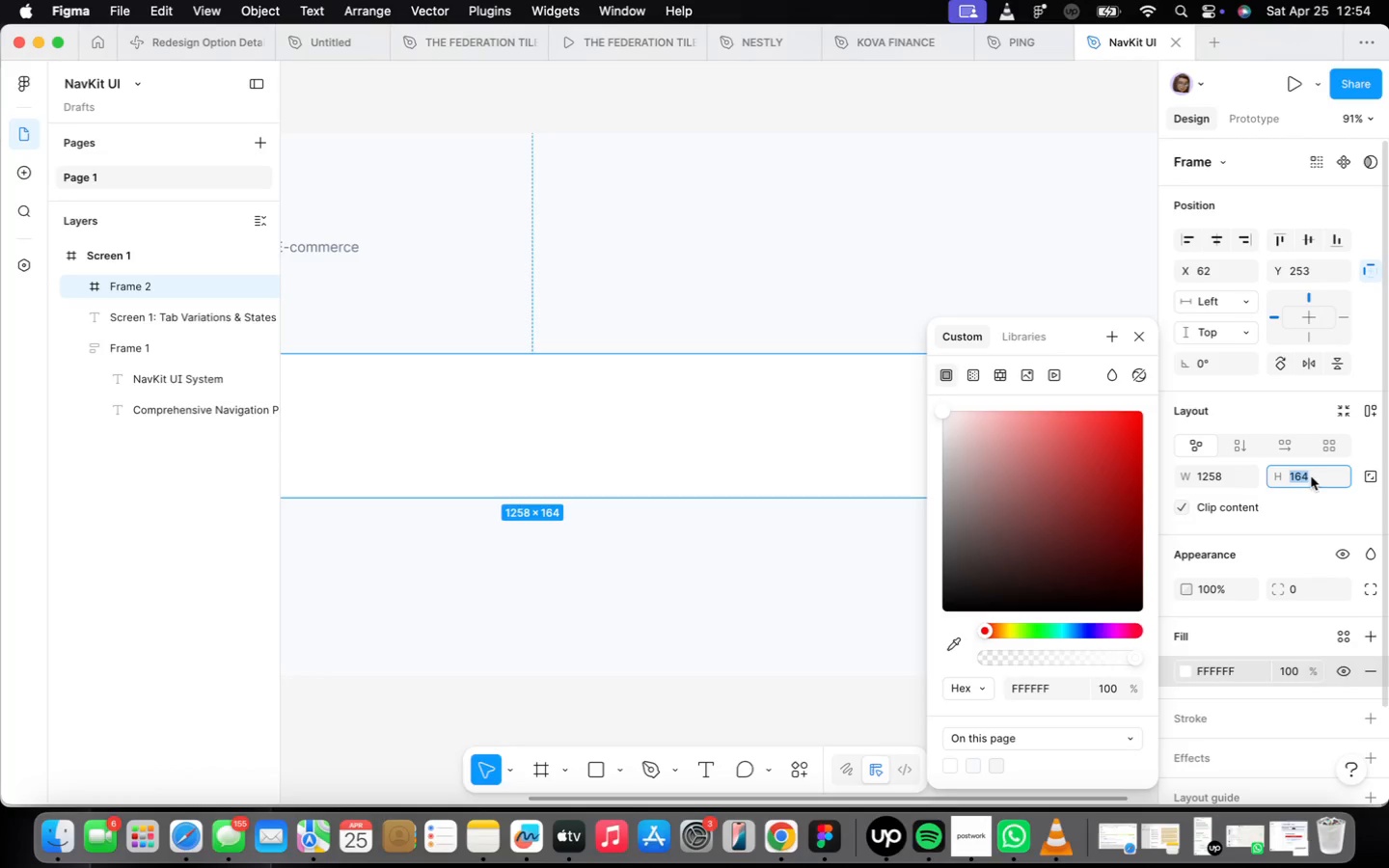 
type(155)
 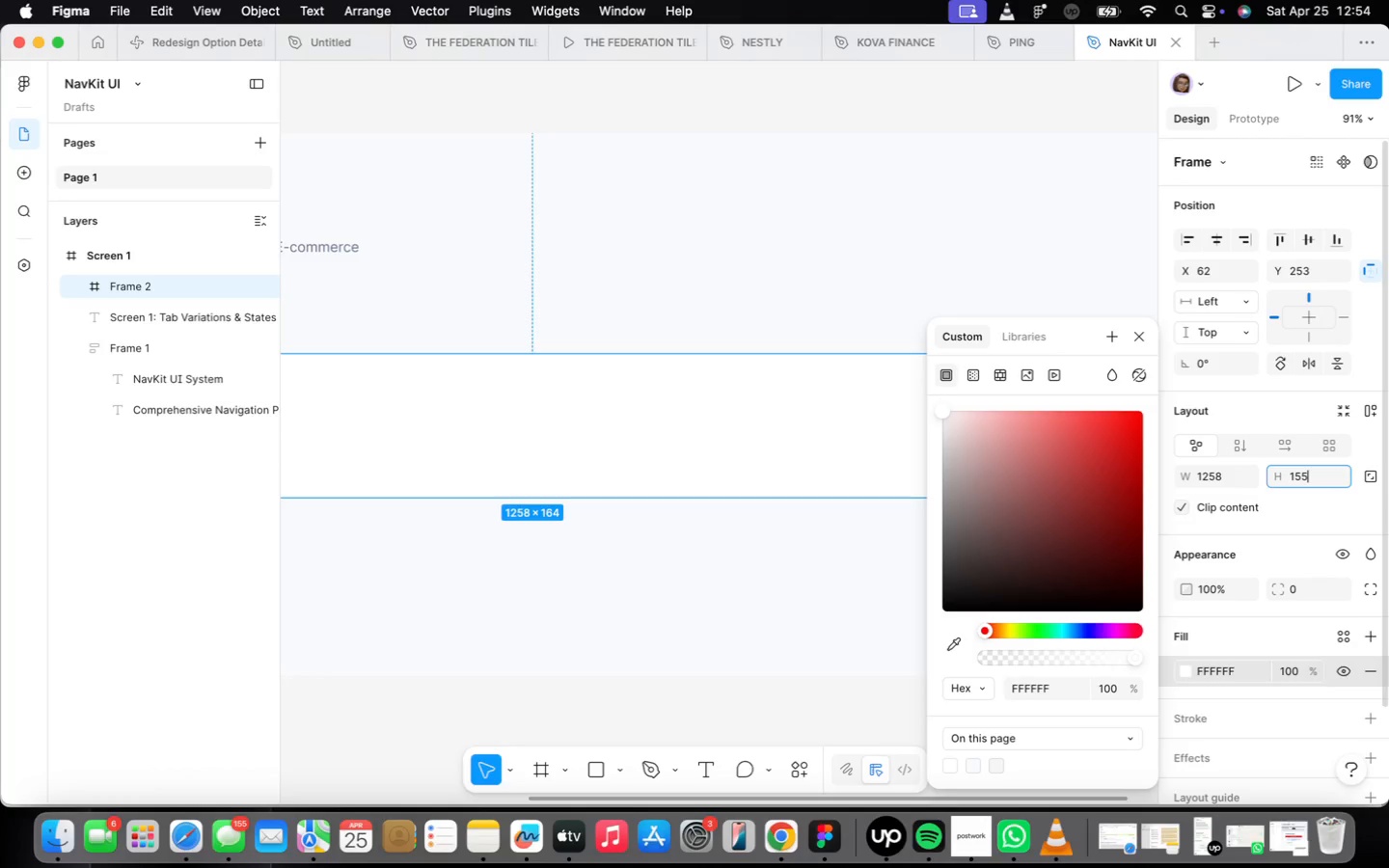 
key(Enter)
 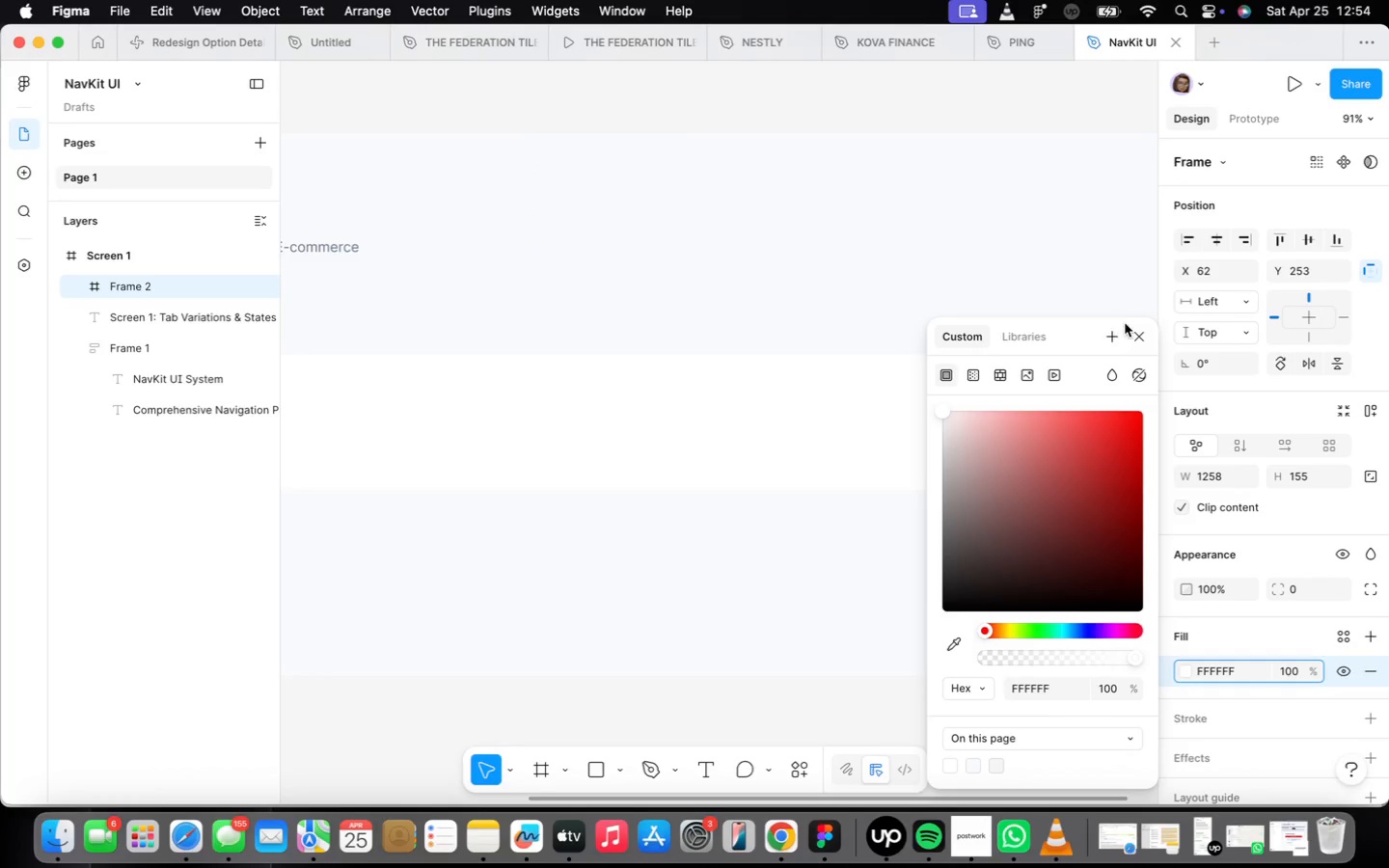 
left_click([1142, 336])
 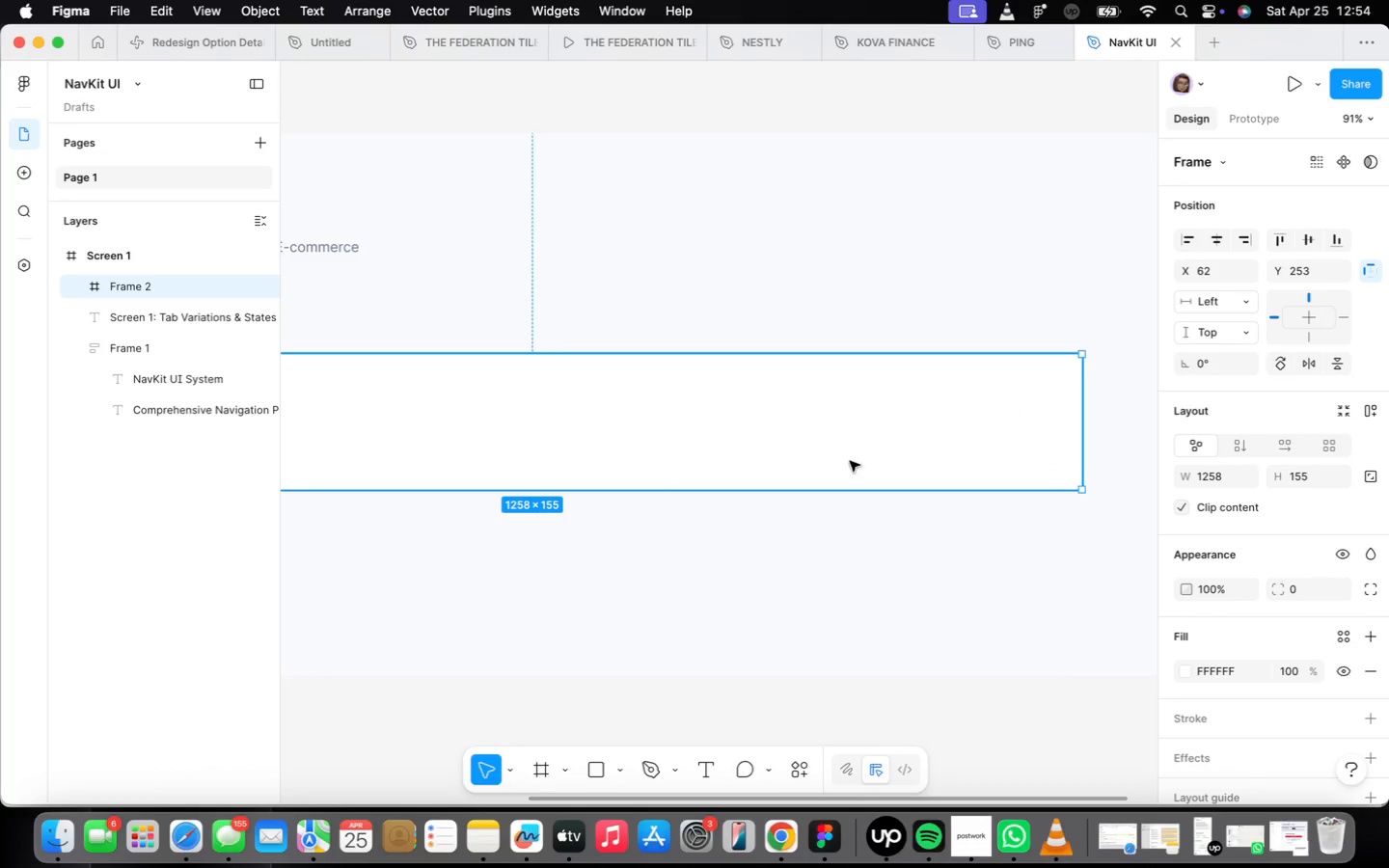 
scroll: coordinate [669, 460], scroll_direction: down, amount: 4.0
 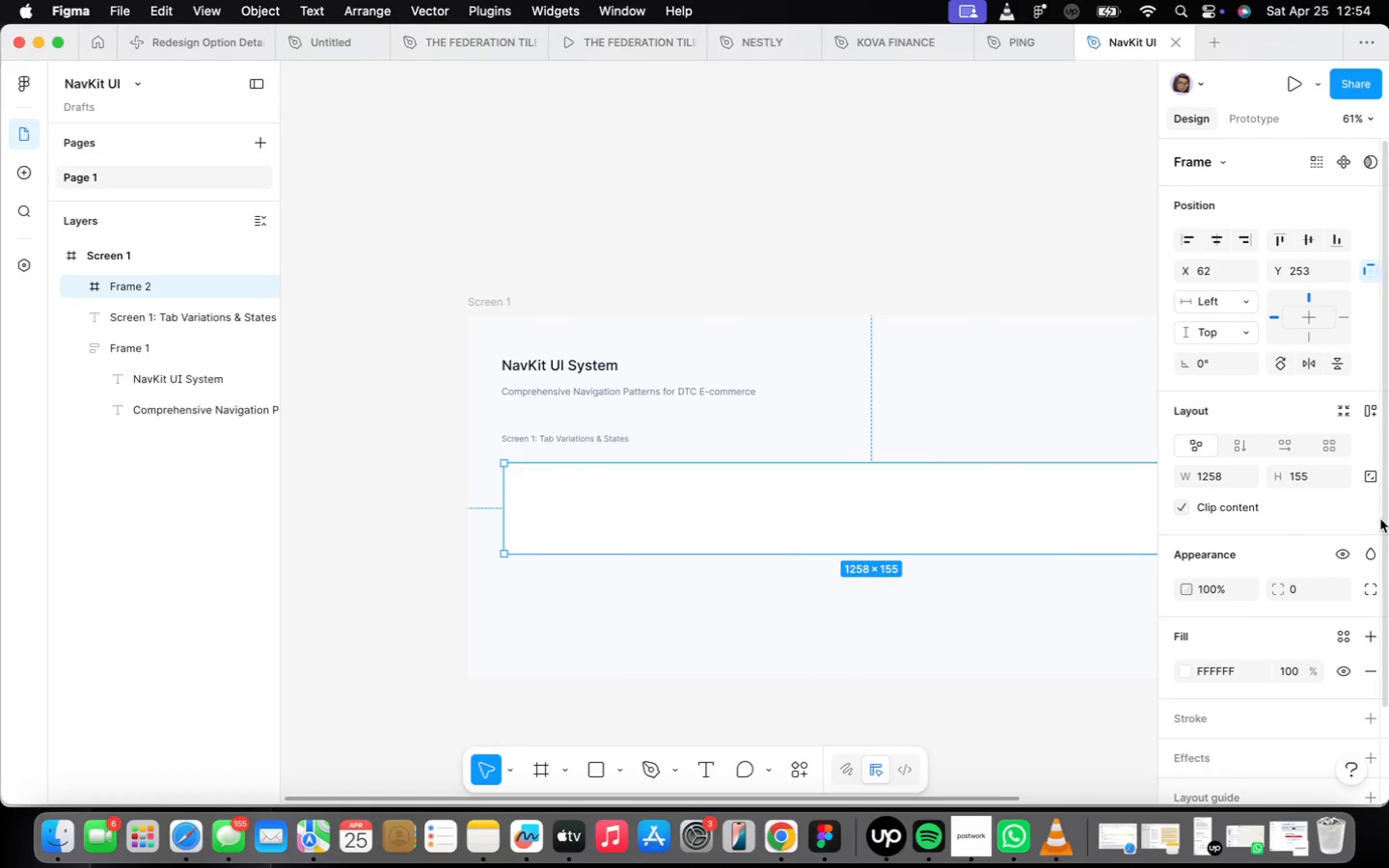 
left_click([1314, 591])
 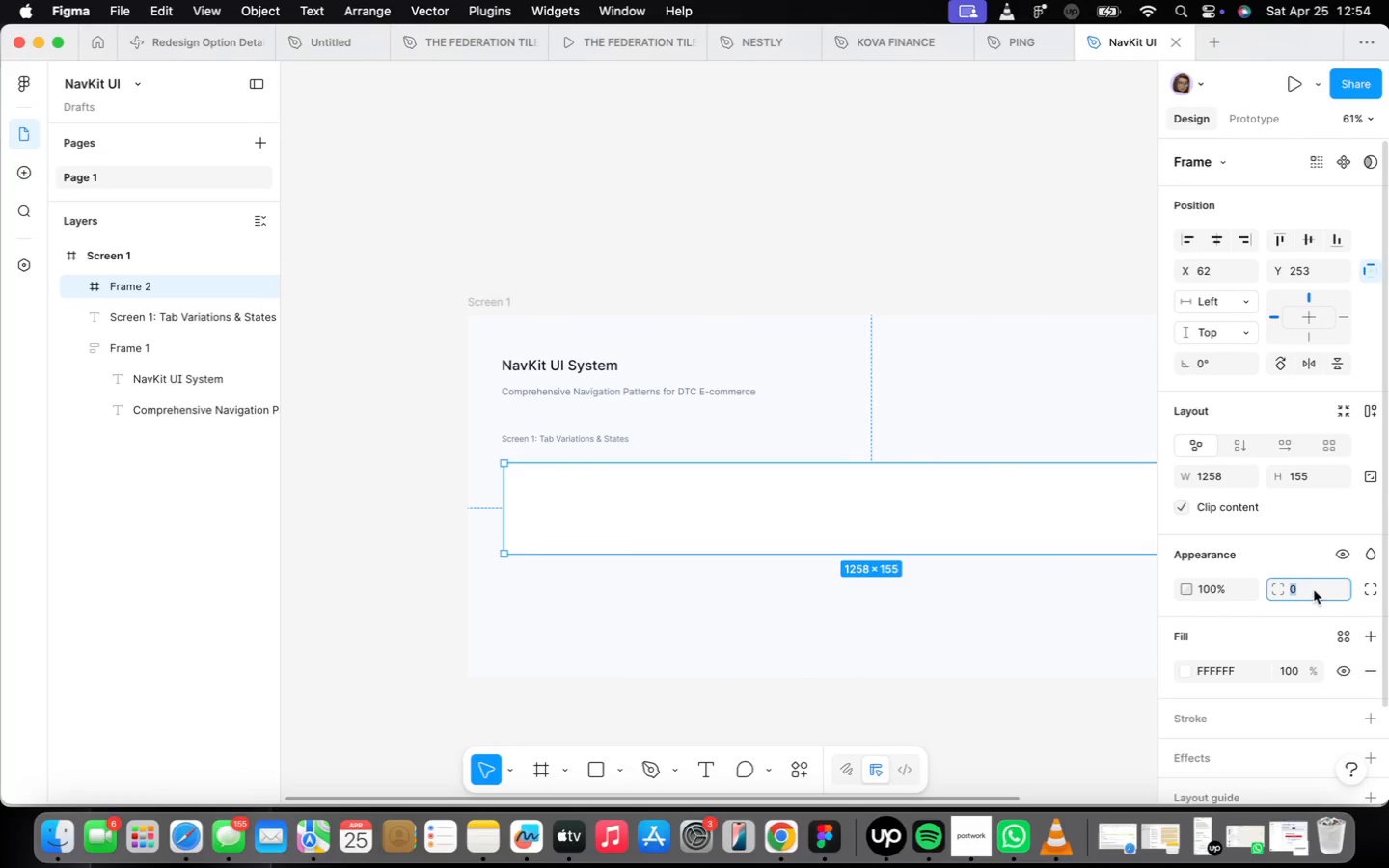 
key(8)
 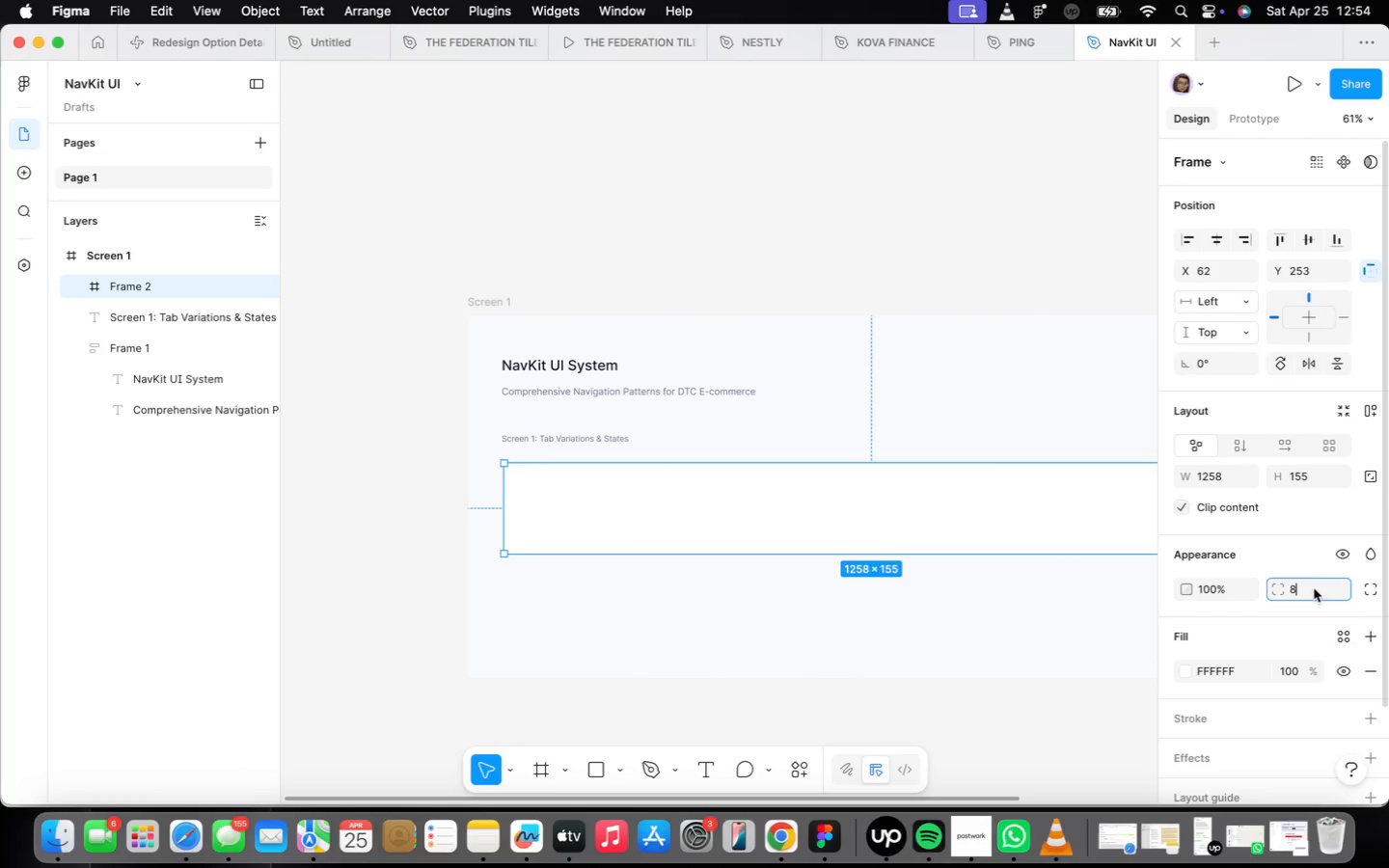 
key(Enter)